 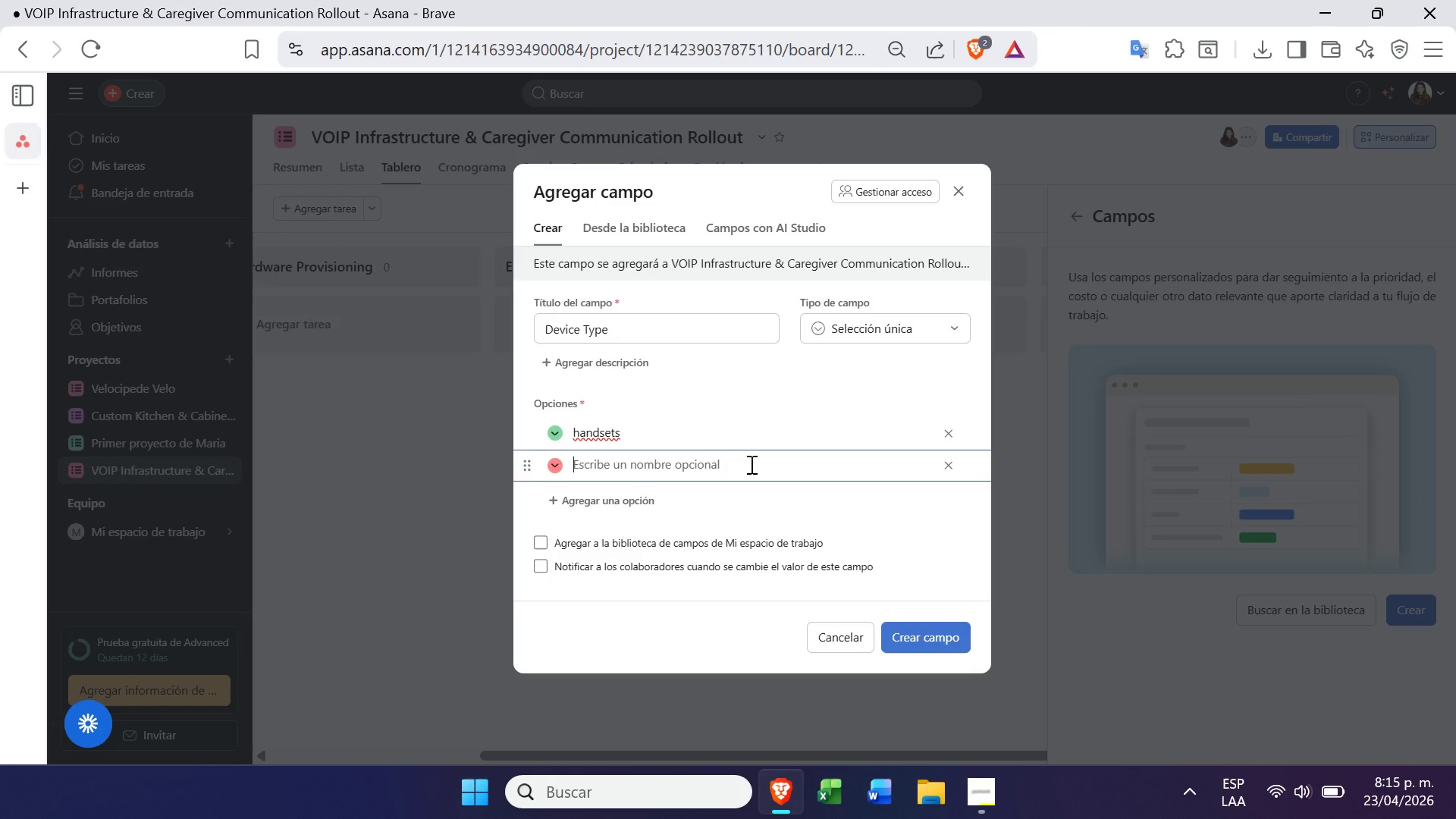 
key(Control+V)
 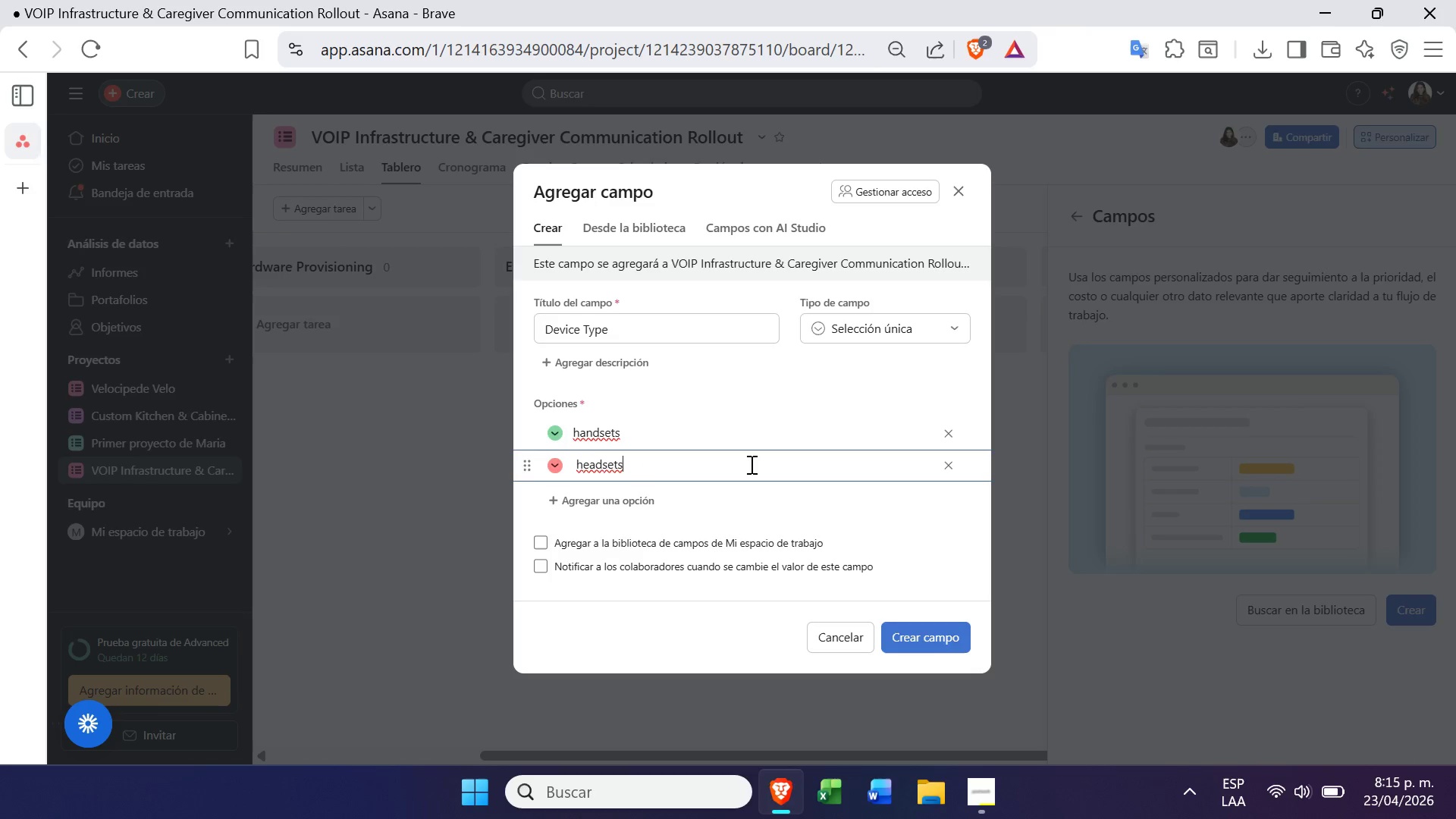 
left_click([662, 500])
 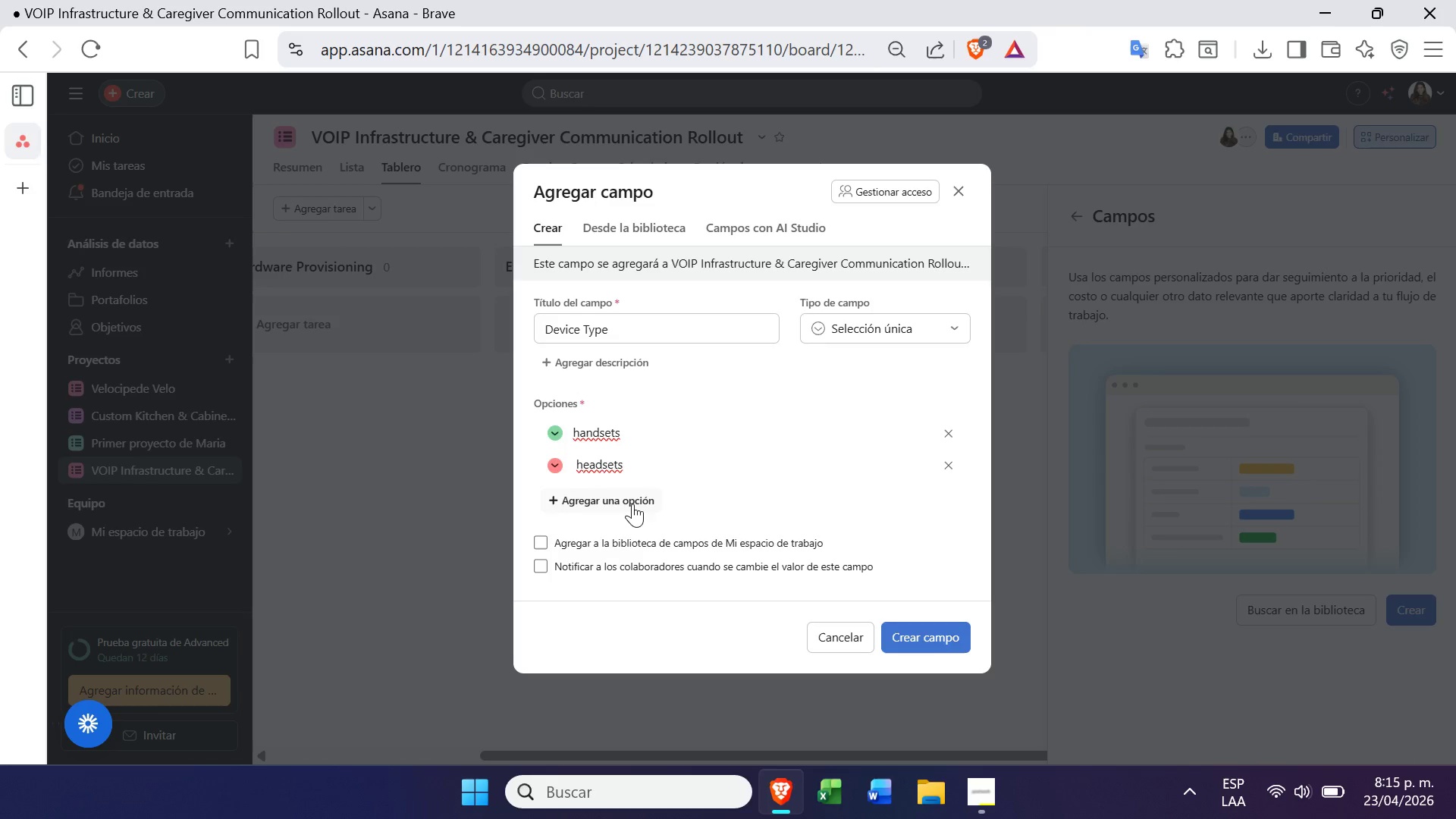 
left_click([632, 504])
 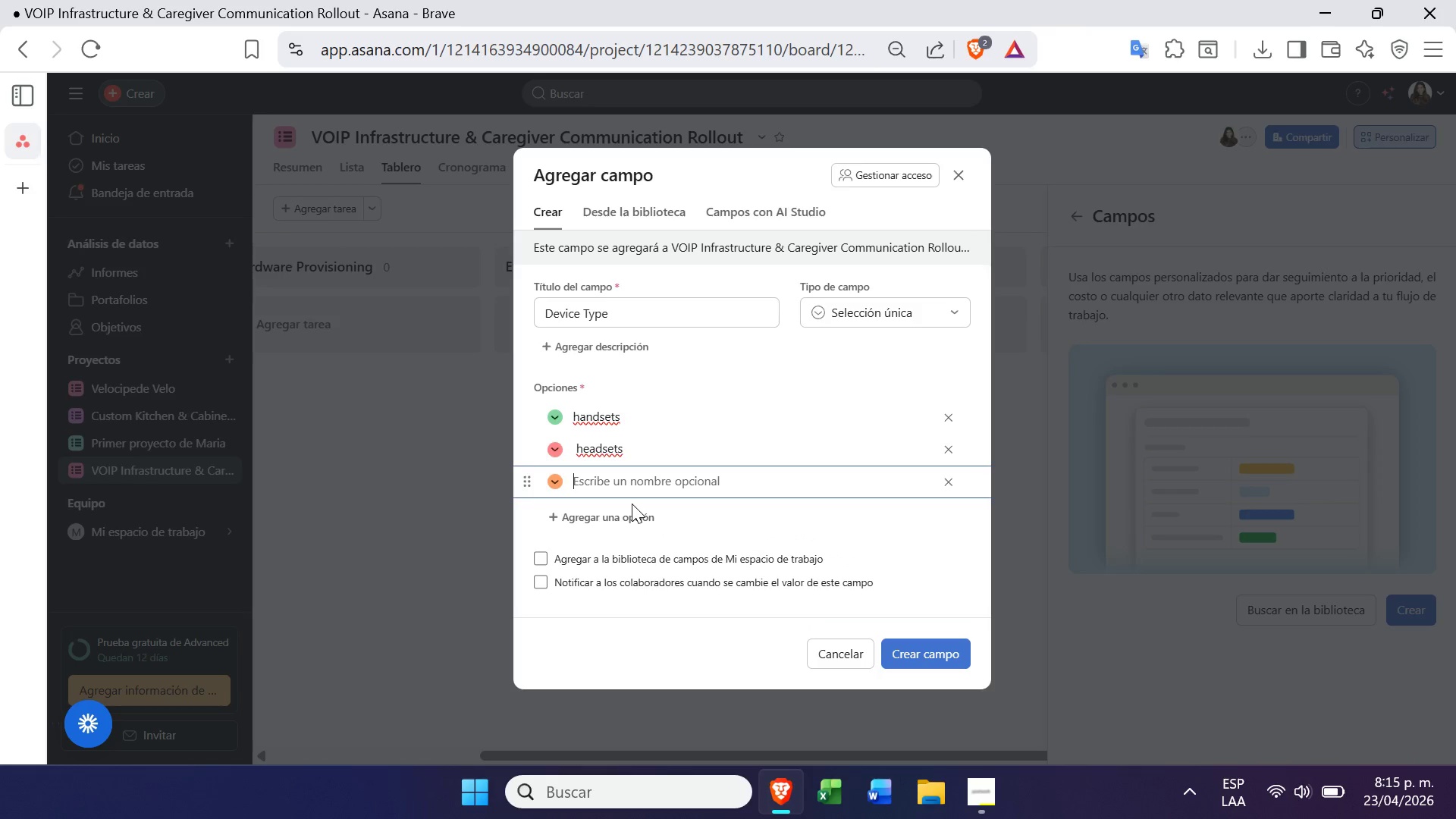 
type(Mobile app)
 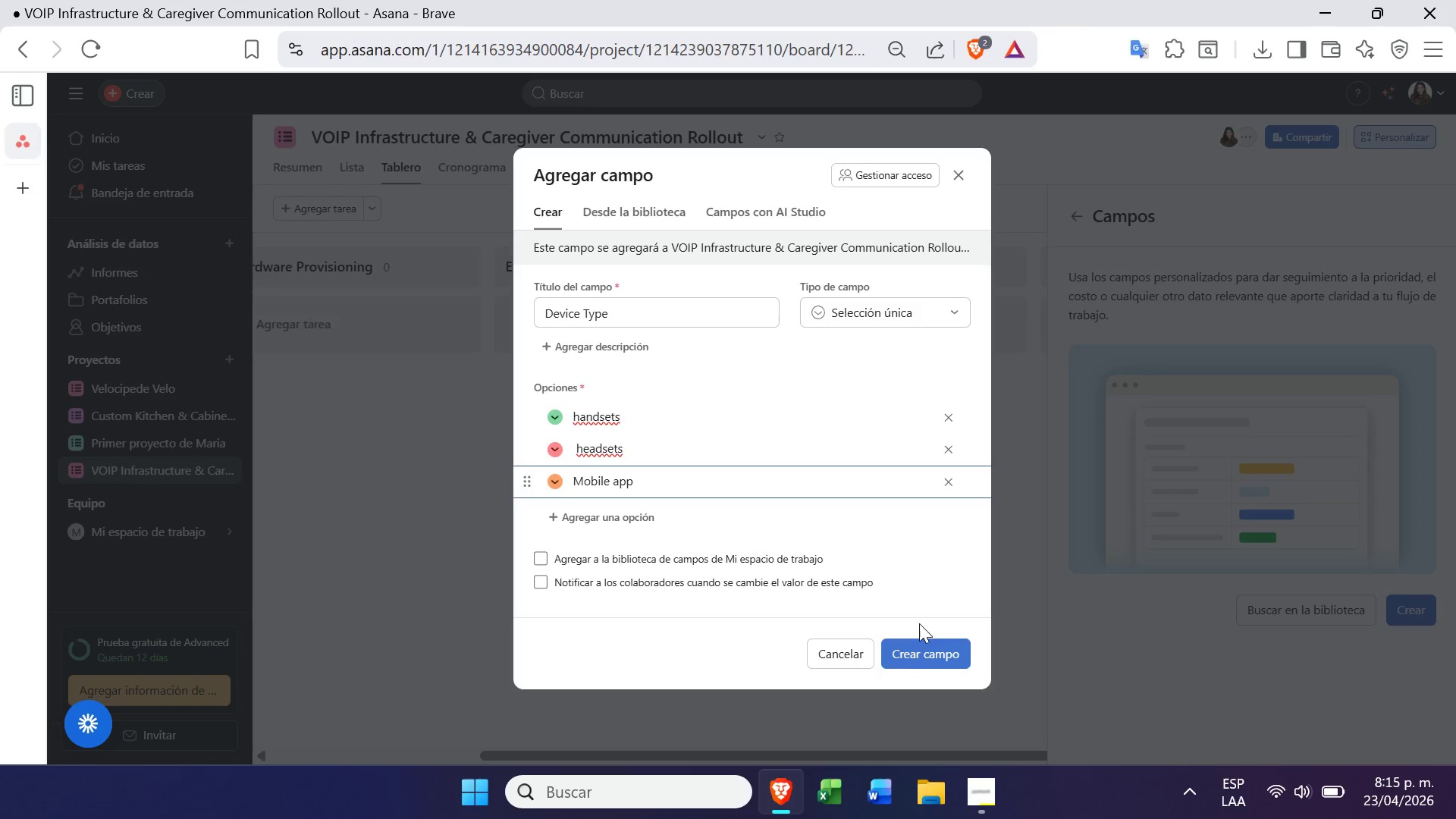 
left_click([922, 657])
 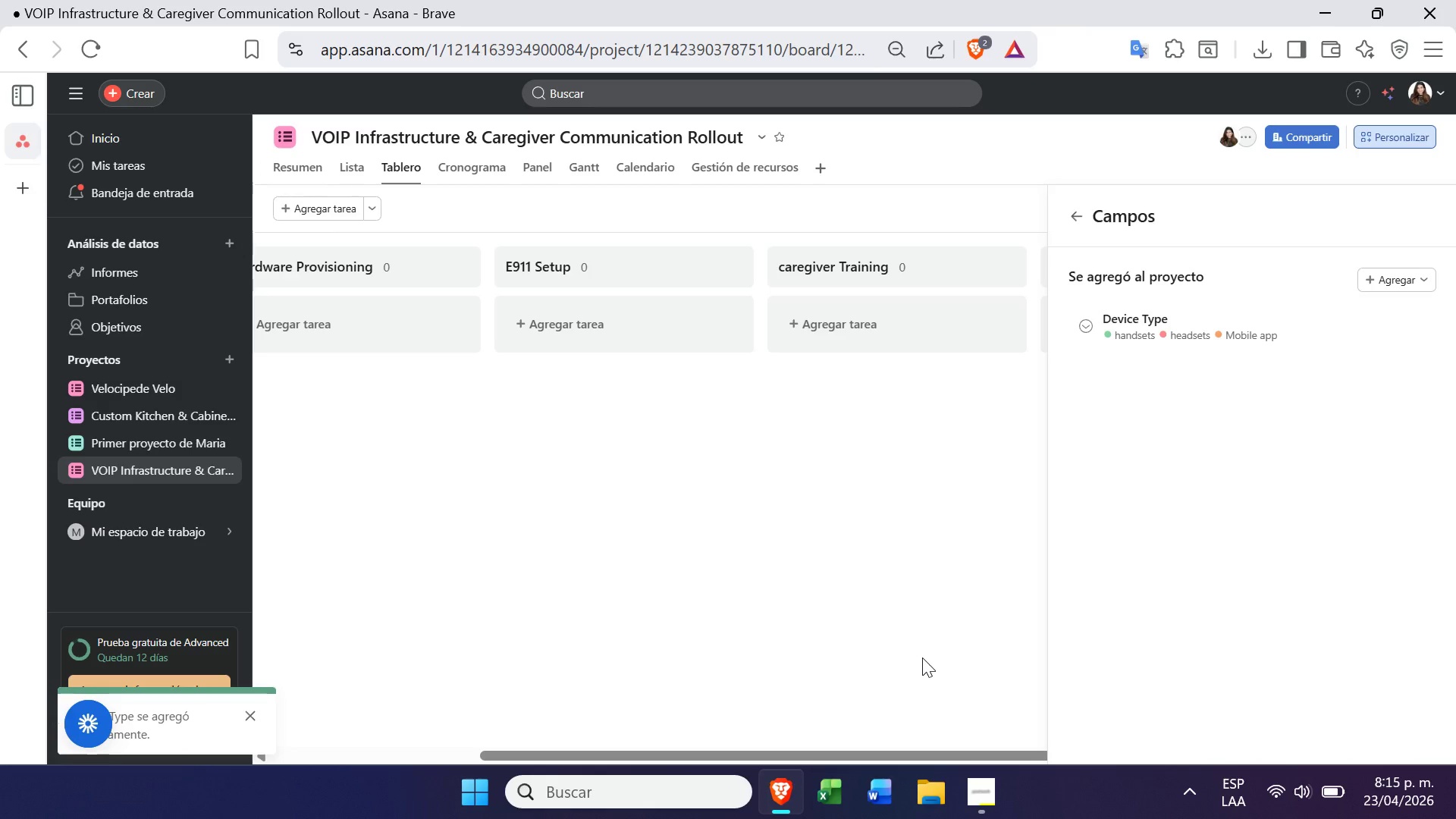 
left_click([994, 791])